 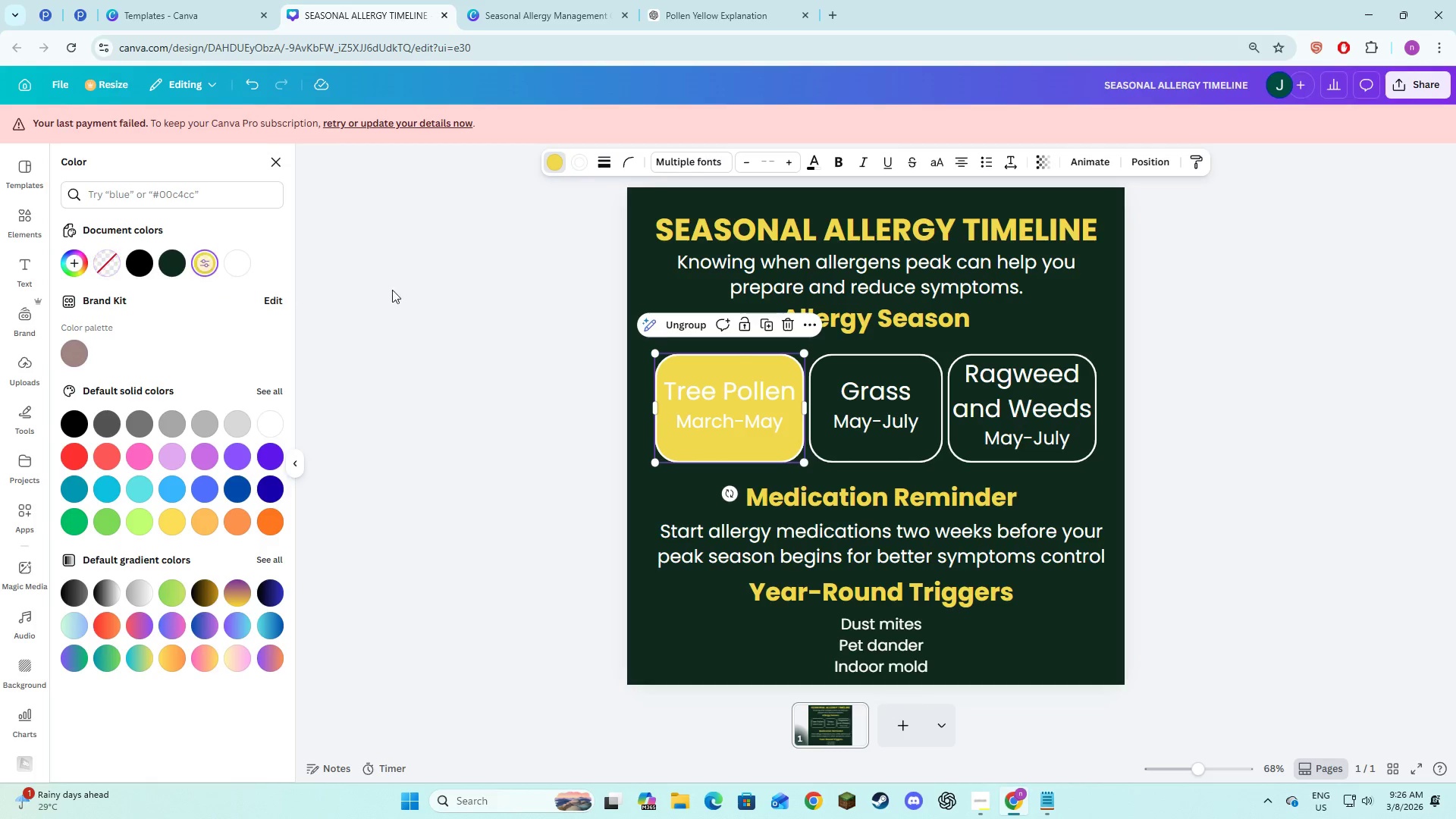 
left_click([874, 438])
 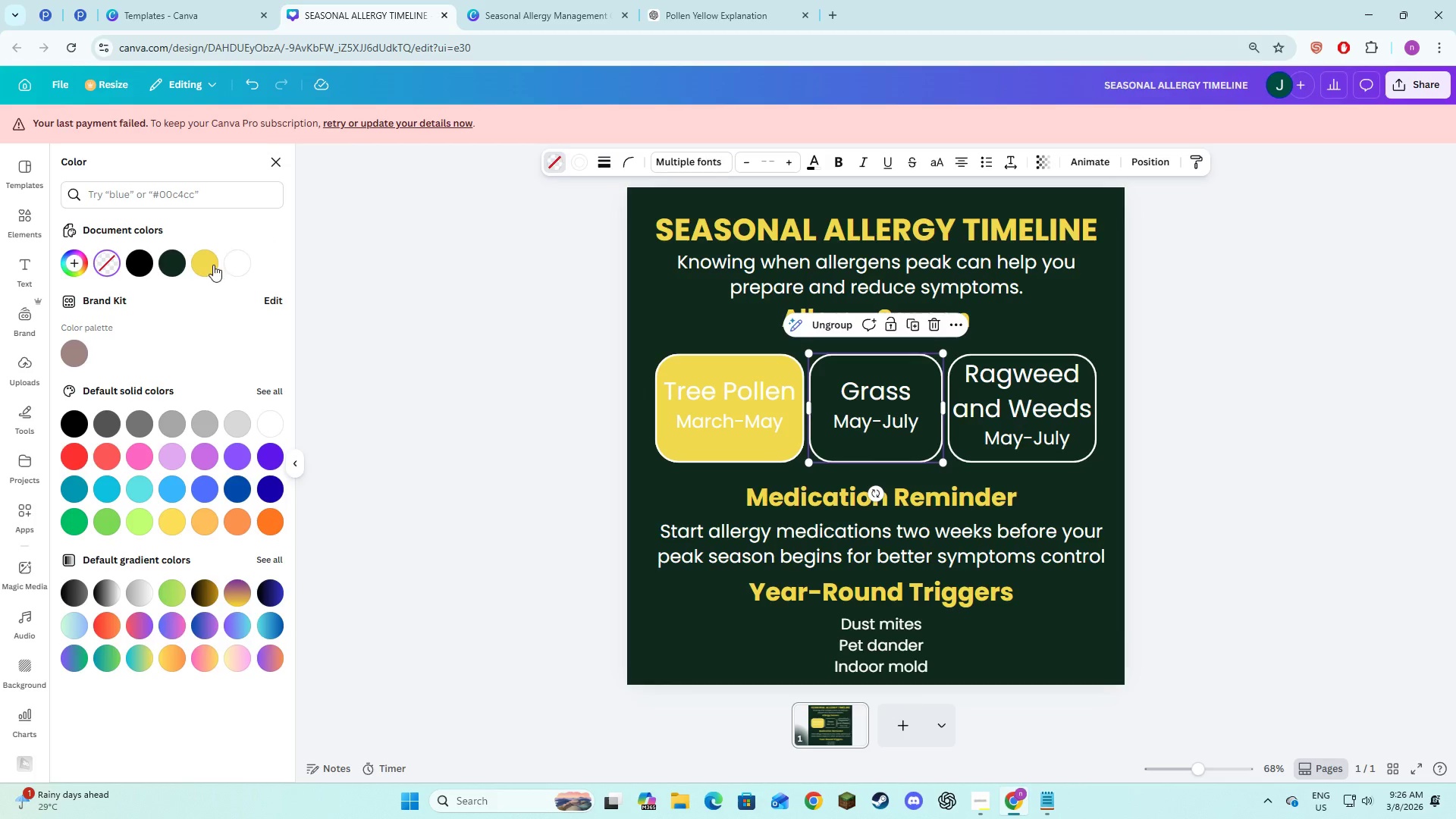 
left_click([213, 265])
 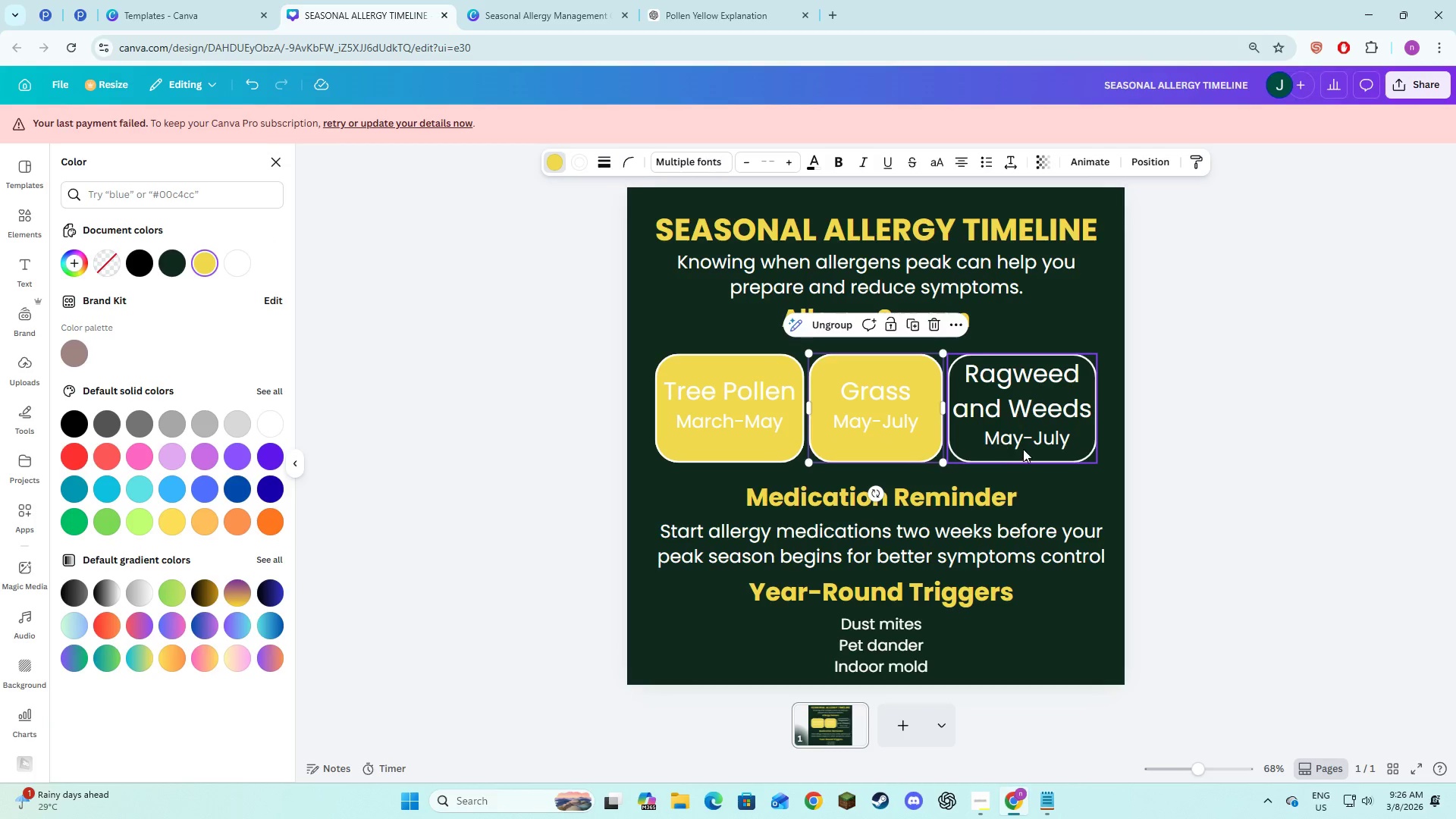 
left_click([1025, 449])
 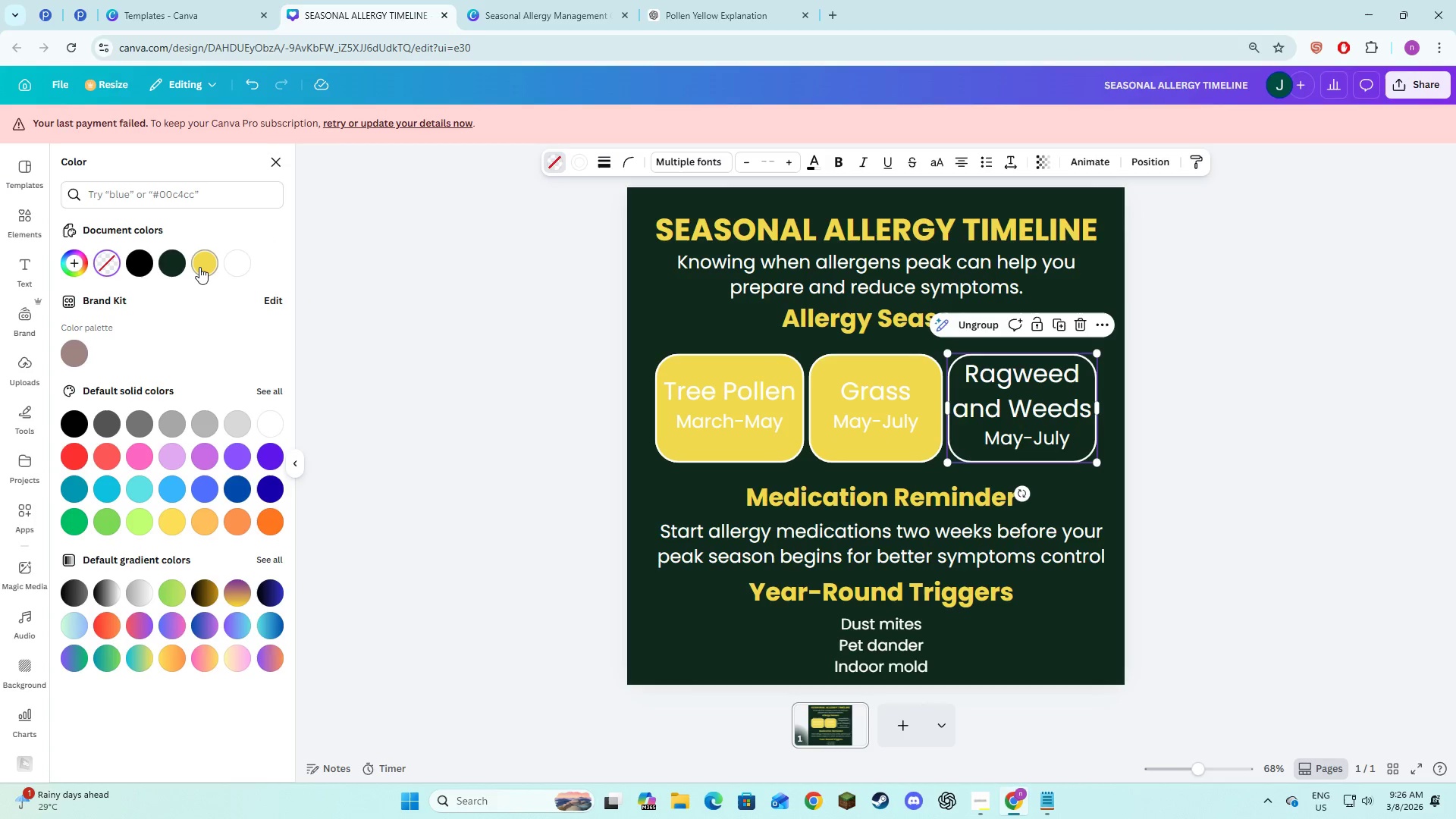 
left_click([199, 267])
 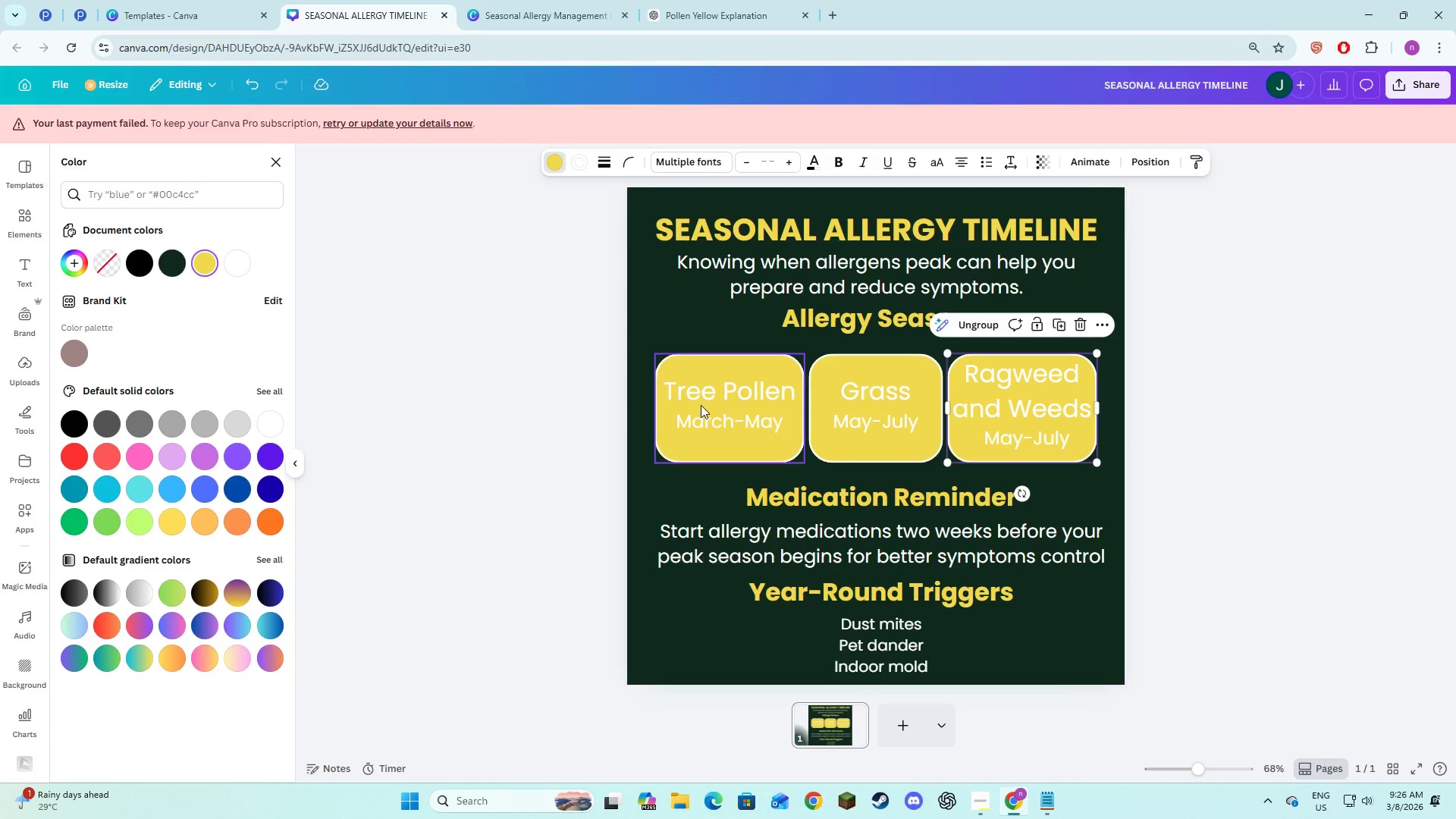 
left_click([701, 405])
 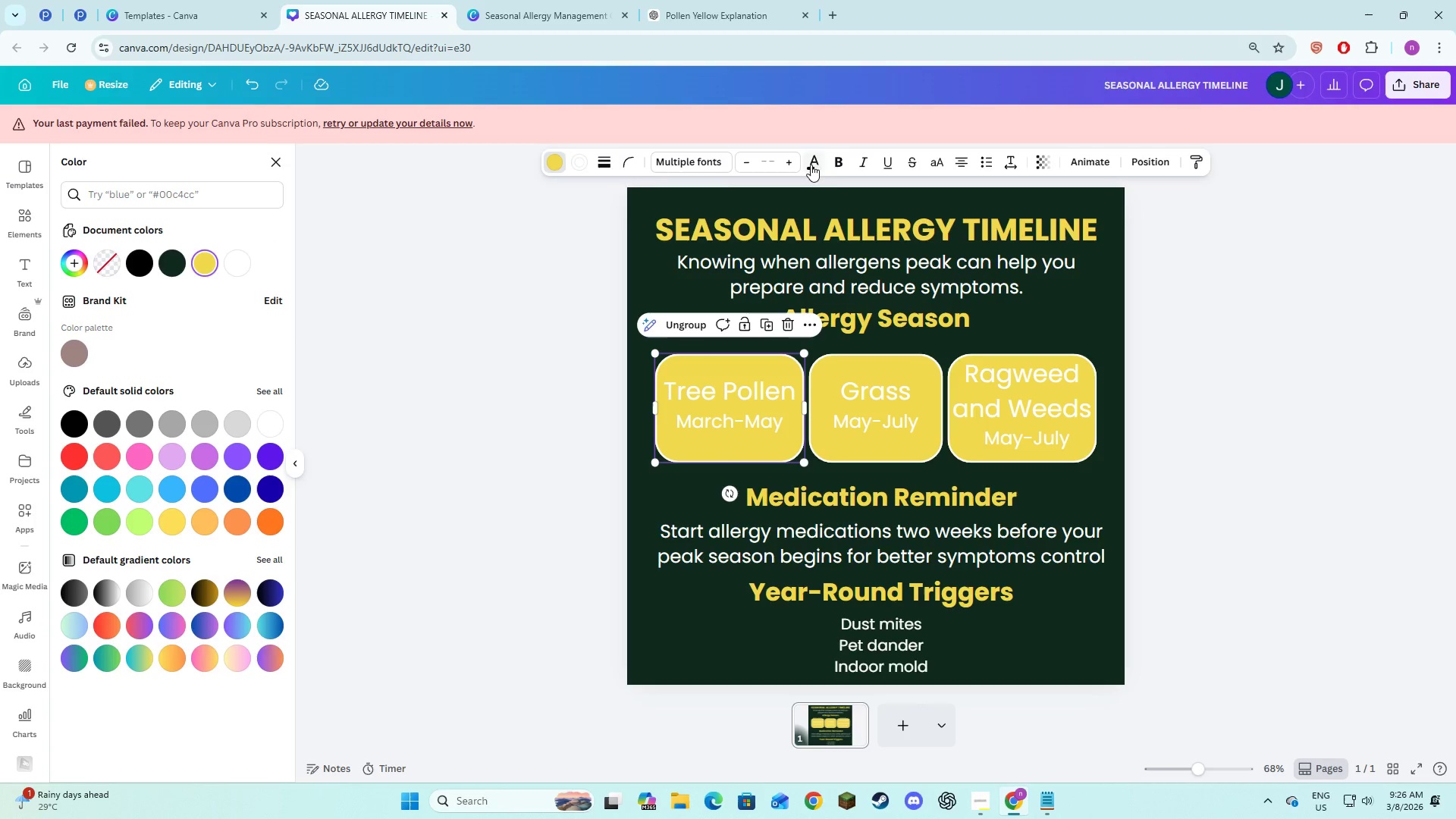 
left_click([811, 165])
 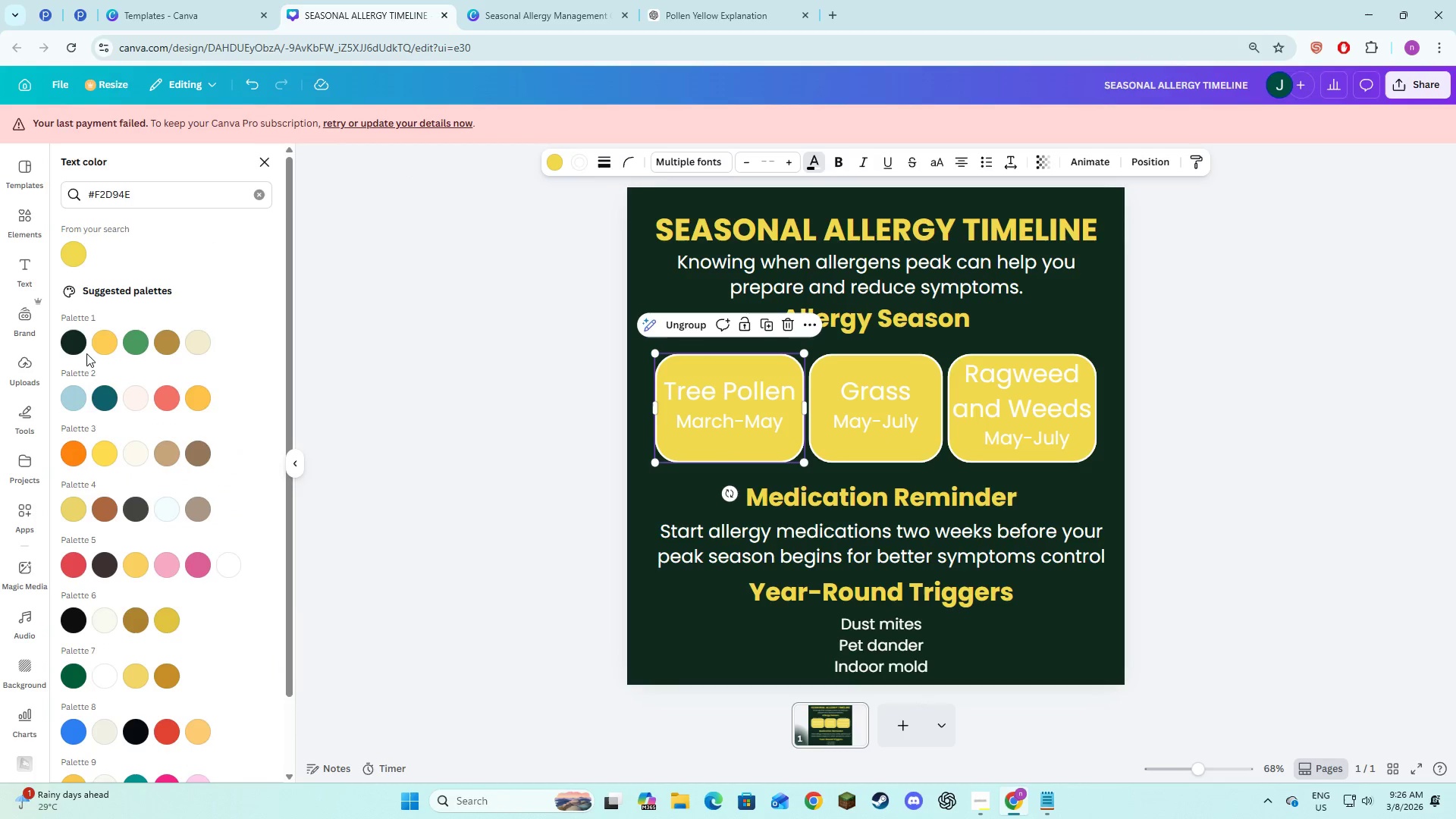 
left_click([583, 22])
 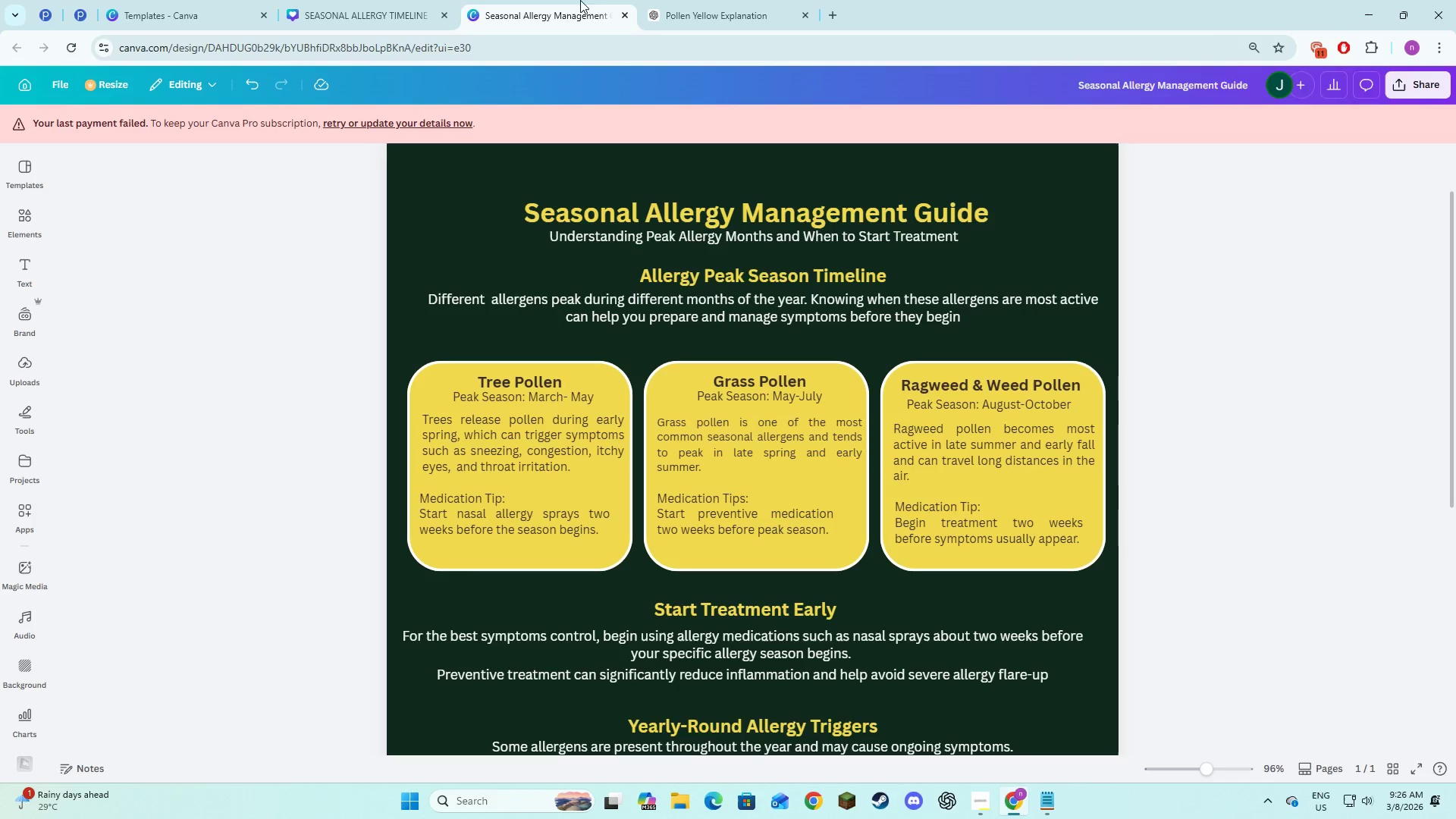 
left_click([413, 0])
 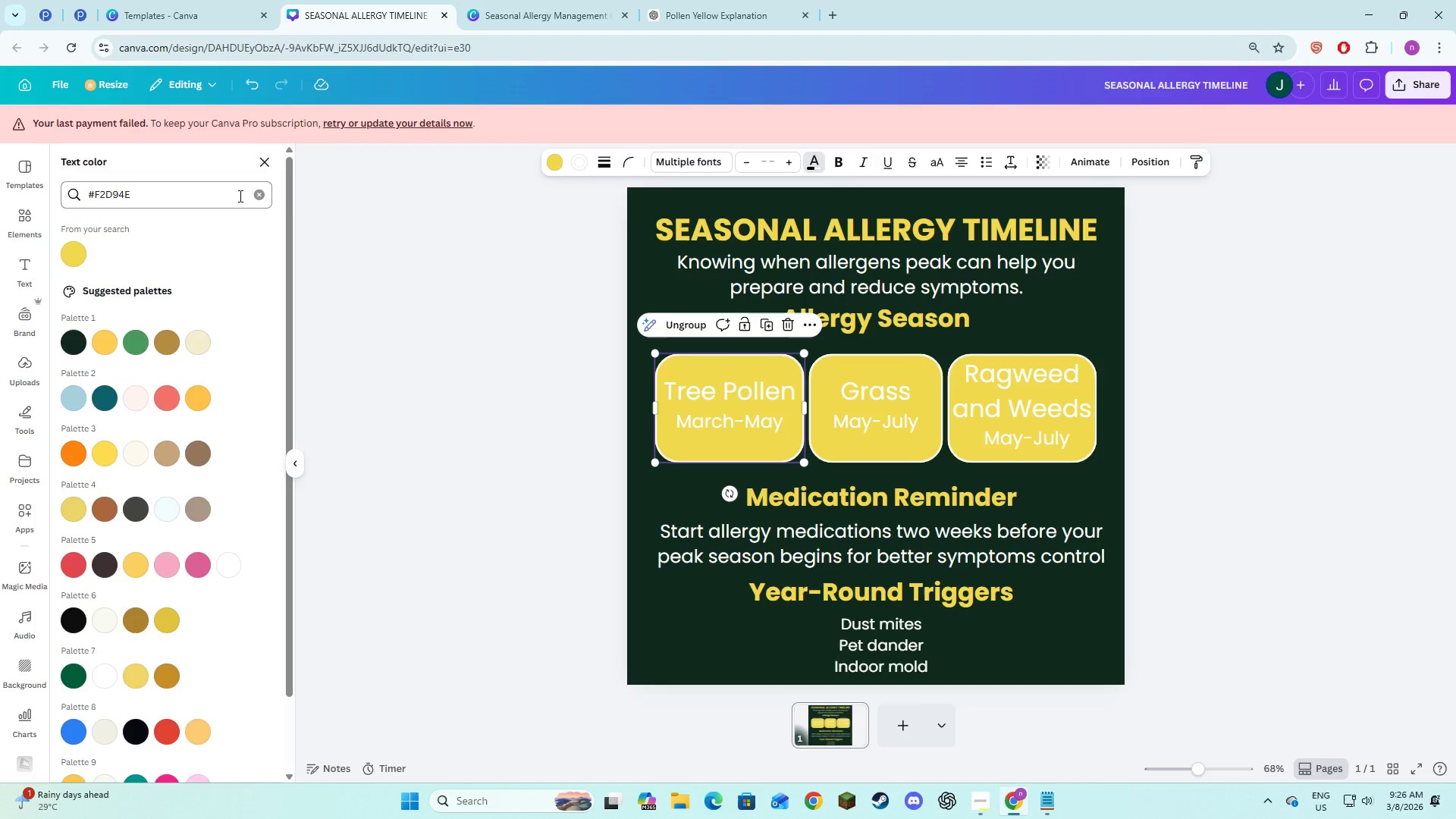 
left_click([265, 205])
 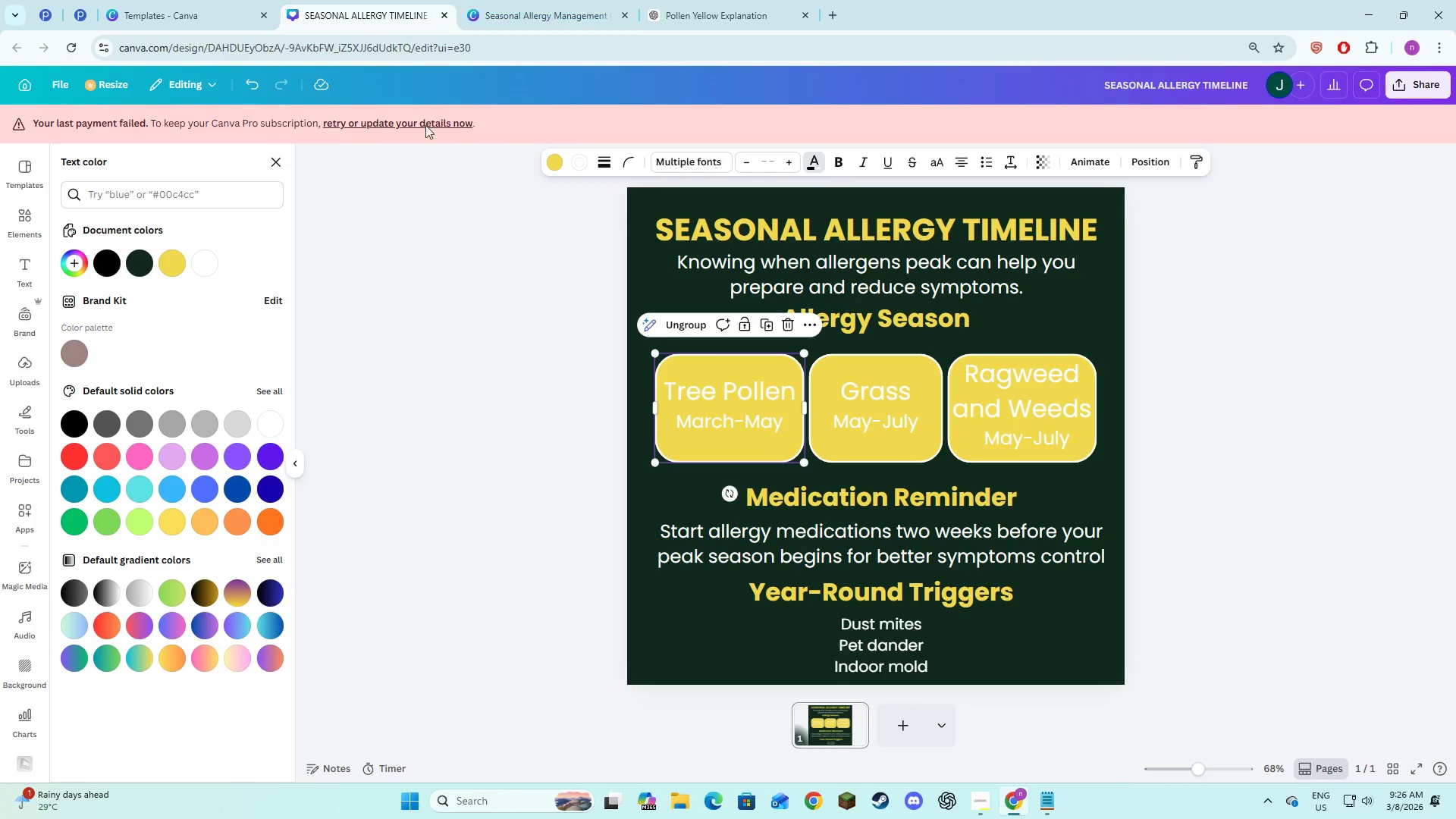 
left_click([560, 0])
 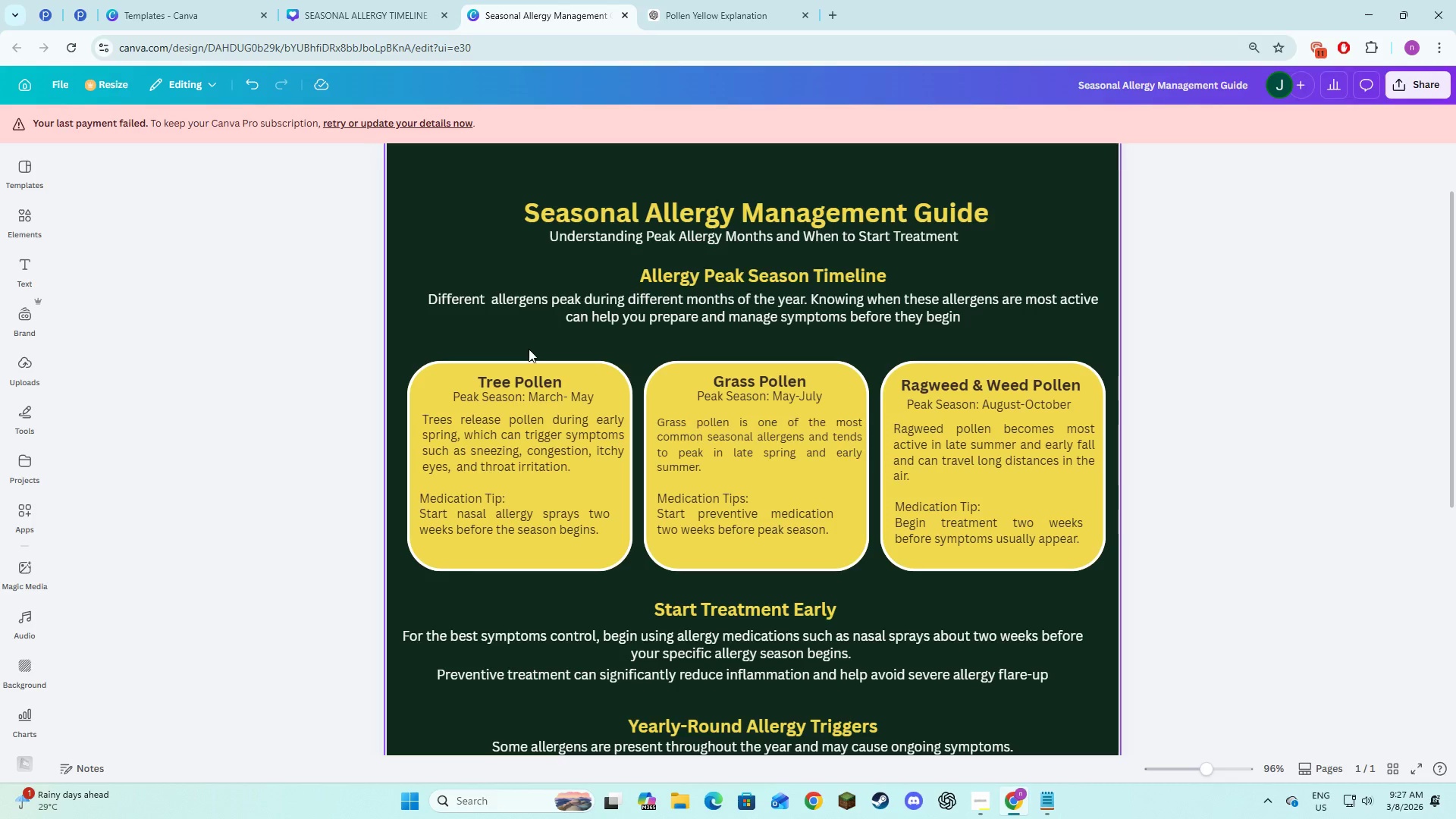 
left_click([523, 418])
 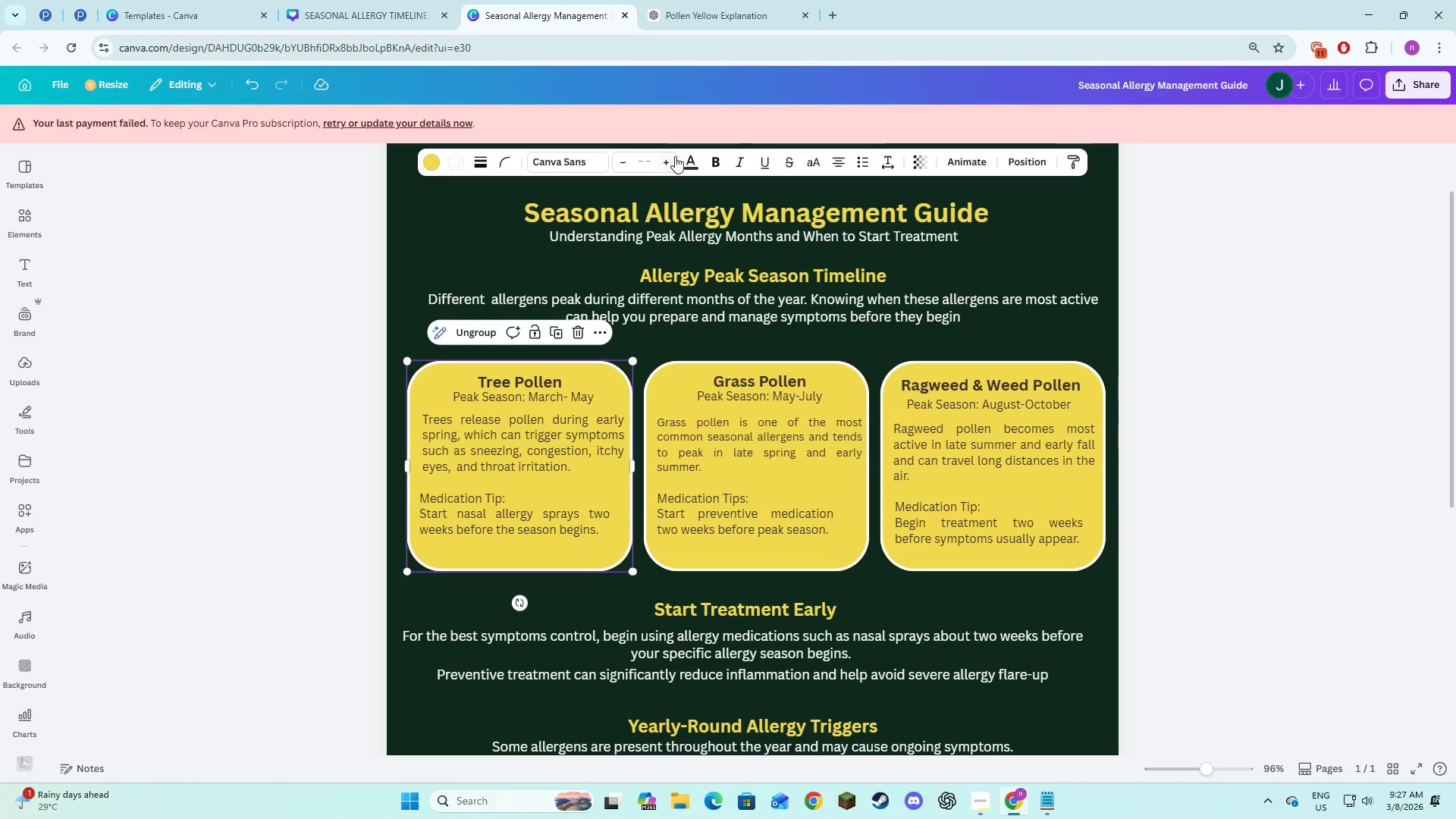 
left_click([693, 159])
 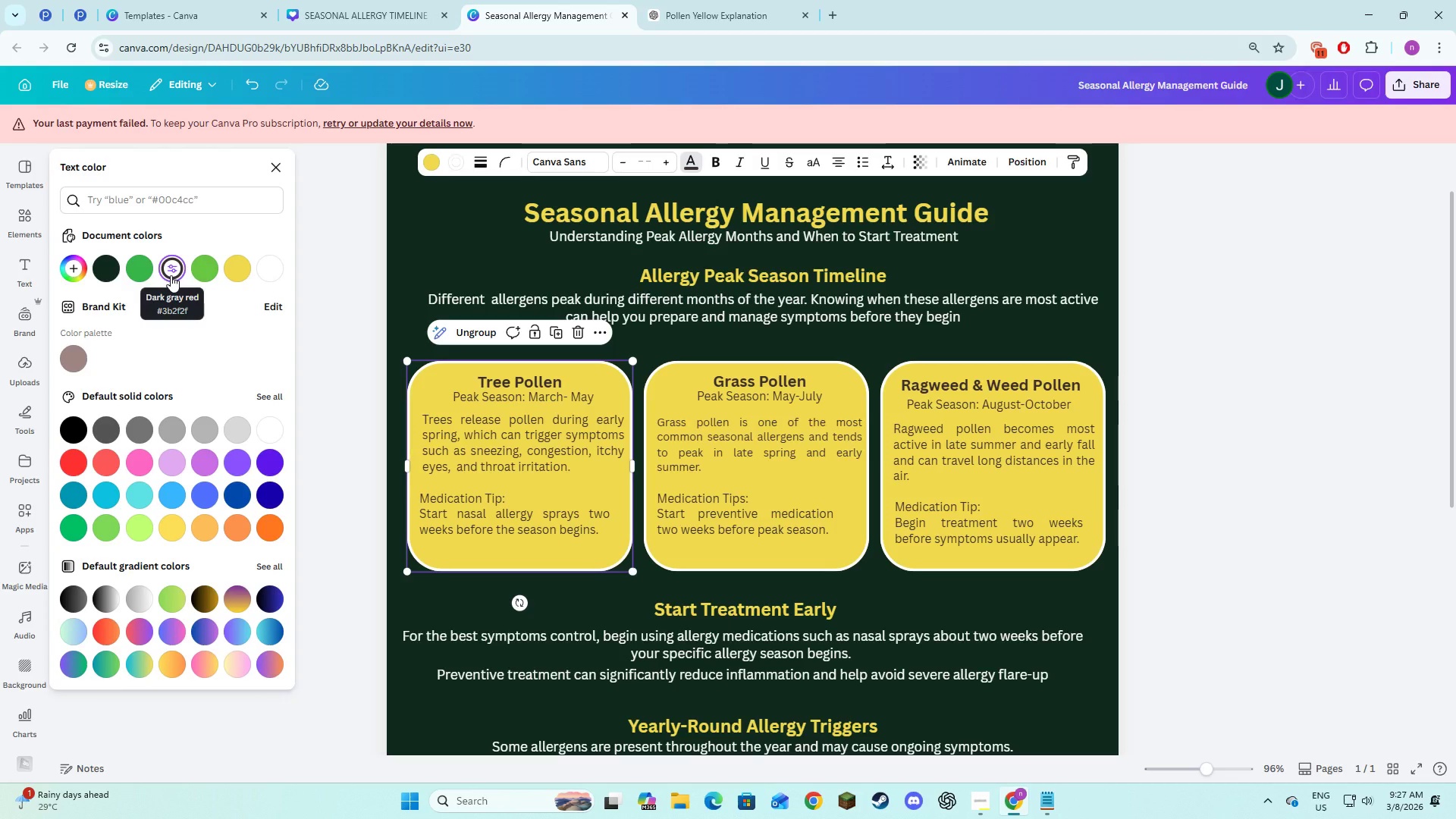 
left_click([399, 4])
 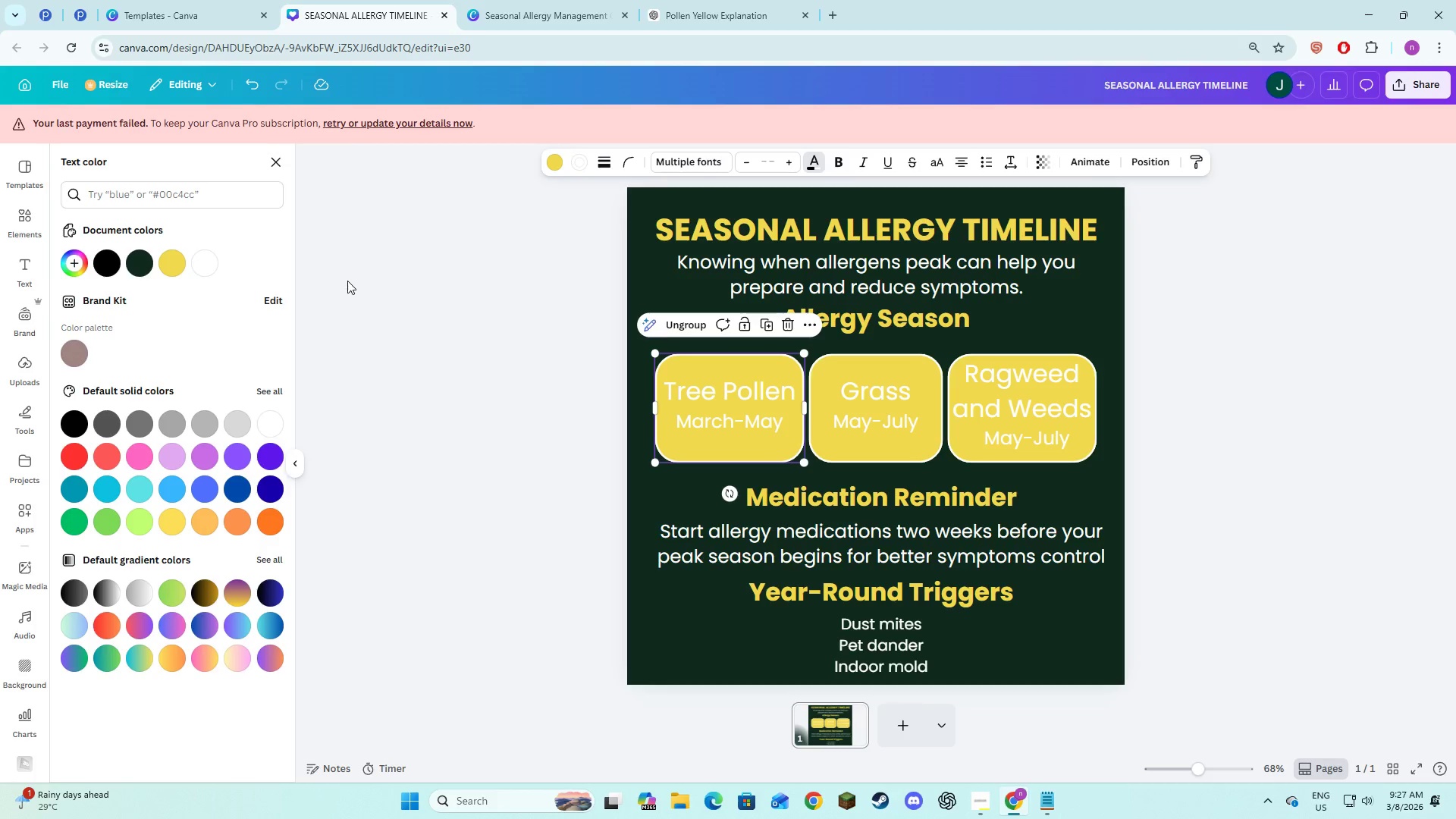 
left_click([243, 202])
 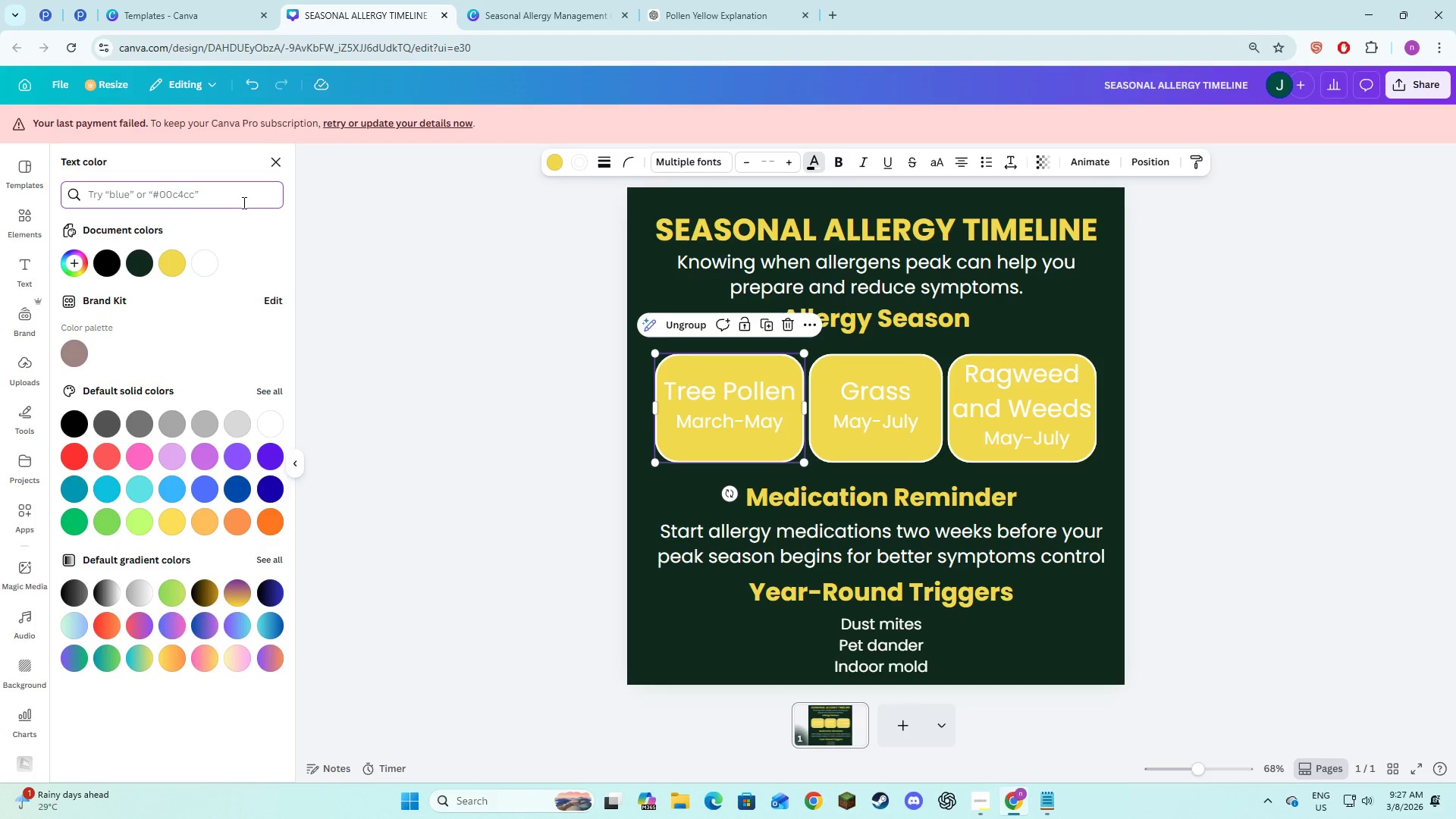 
key(Meta+V)
 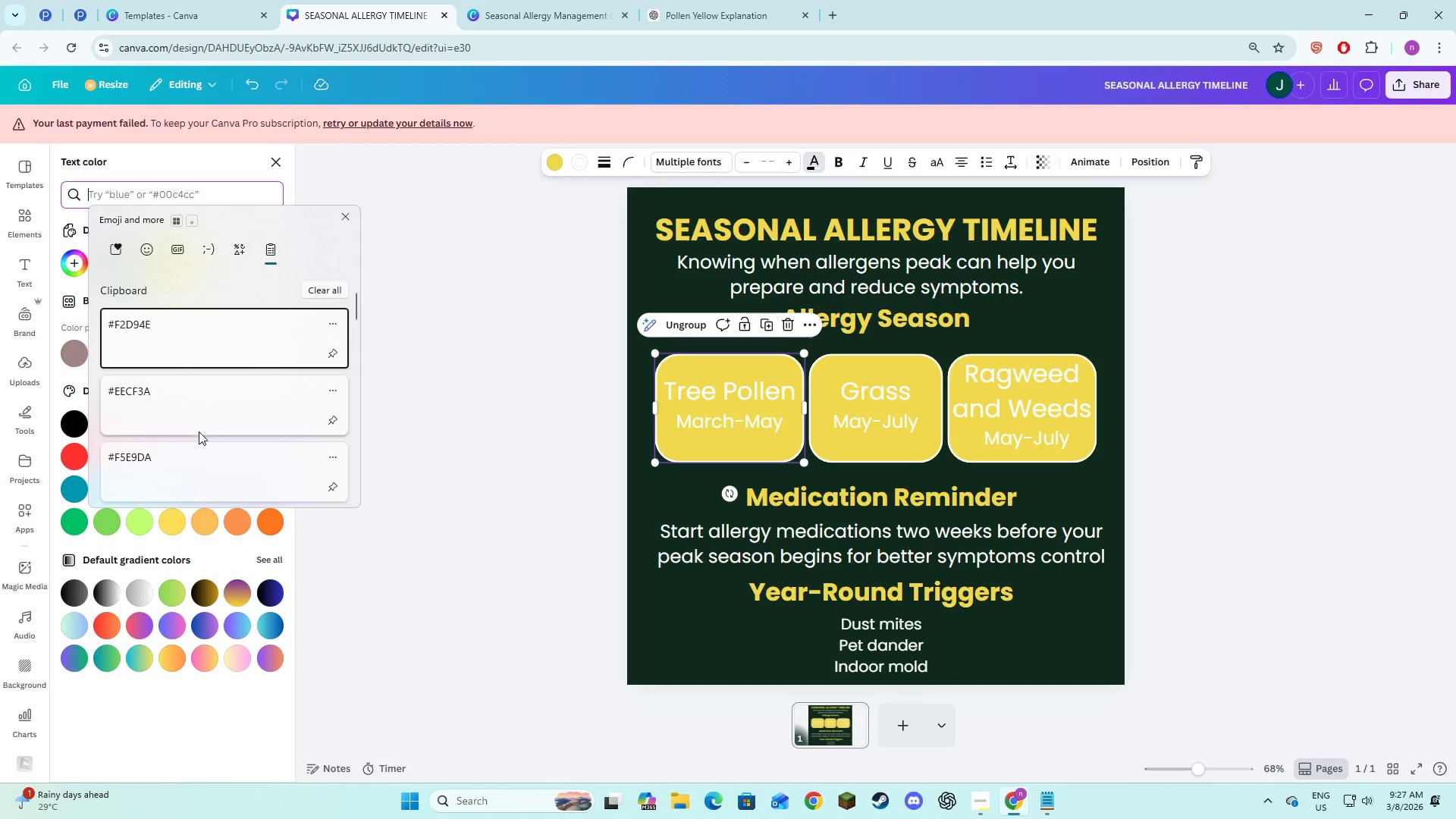 
scroll: coordinate [194, 440], scroll_direction: down, amount: 1.0
 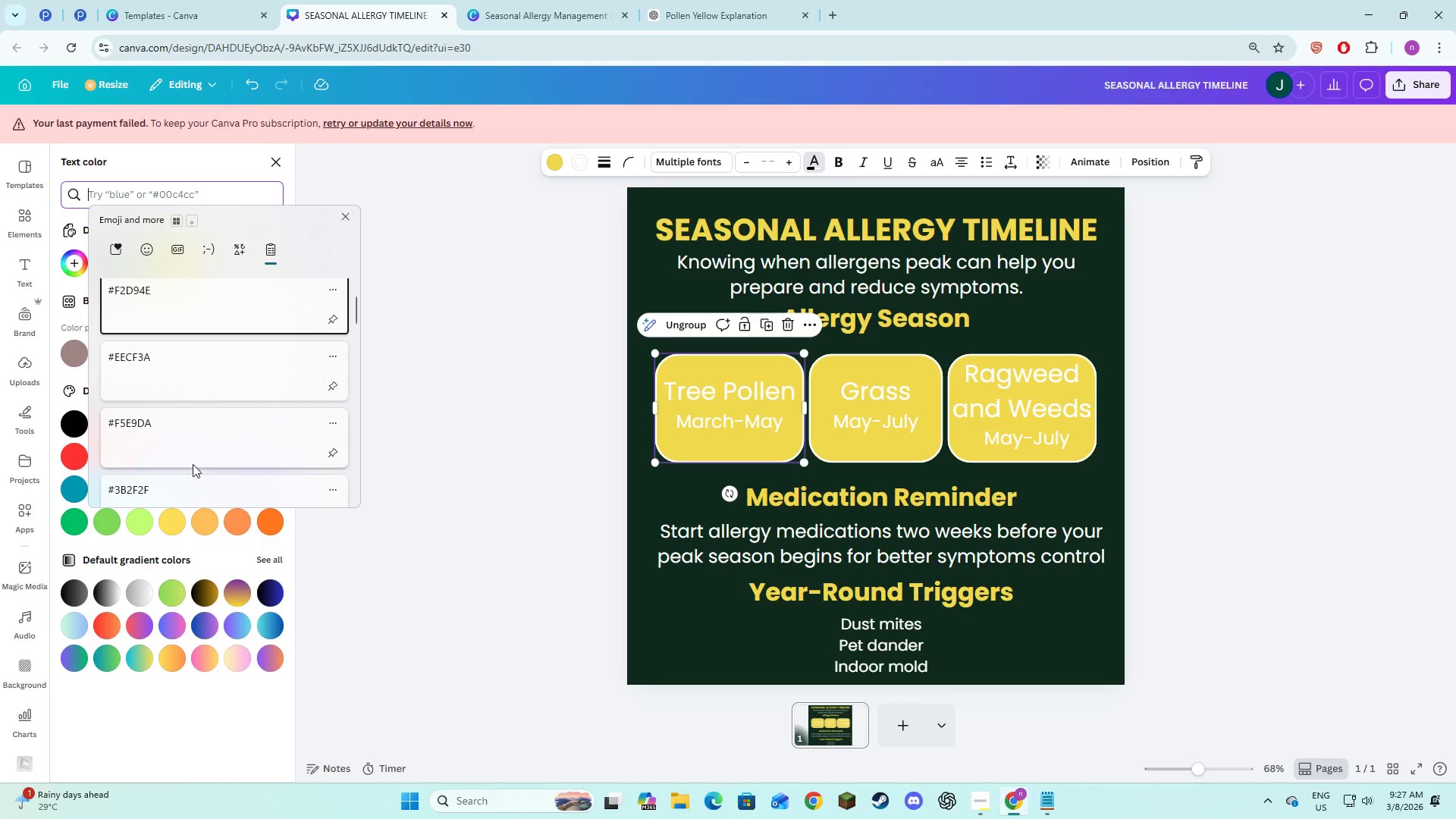 
left_click([196, 487])
 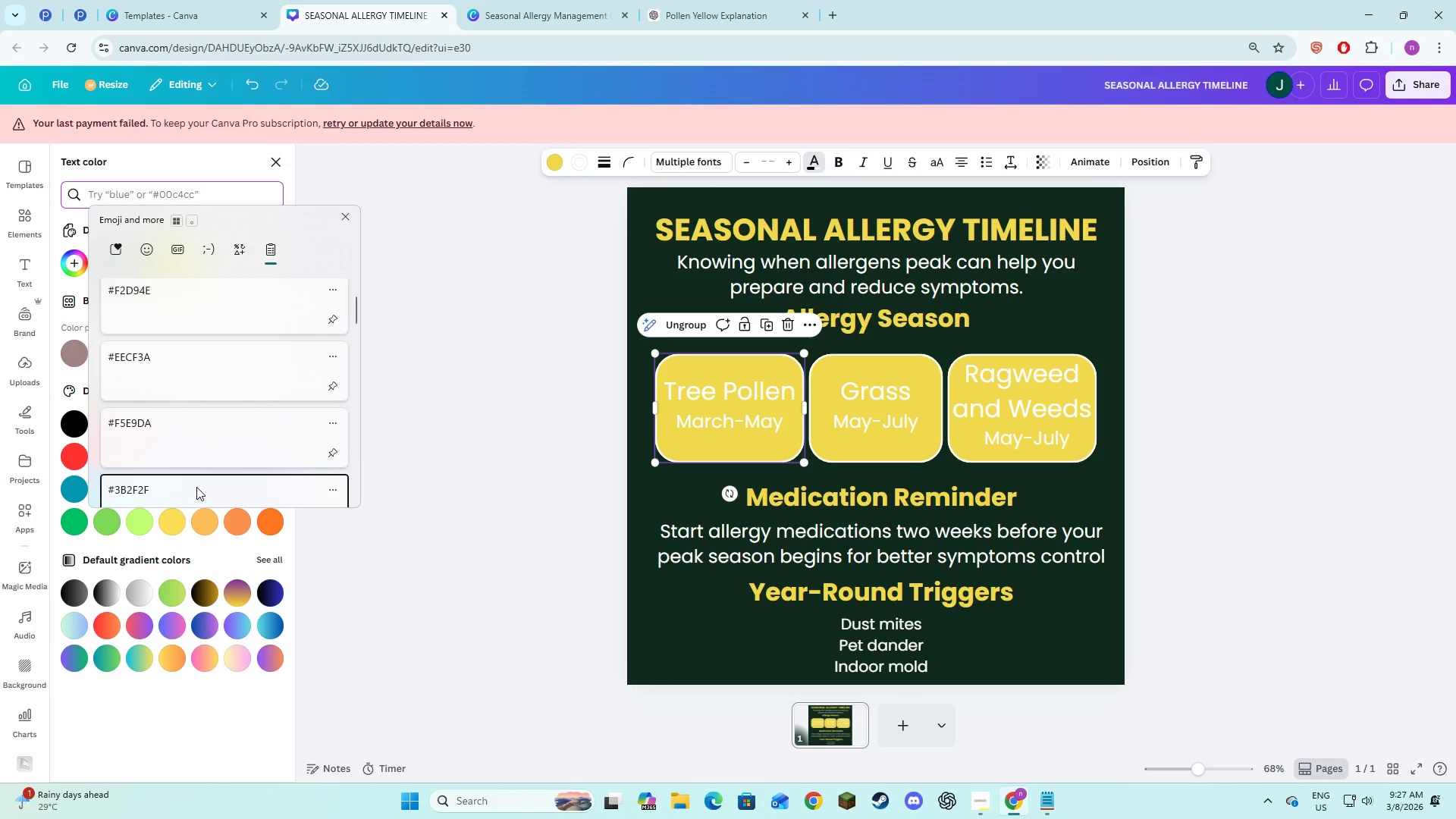 
key(Control+ControlLeft)
 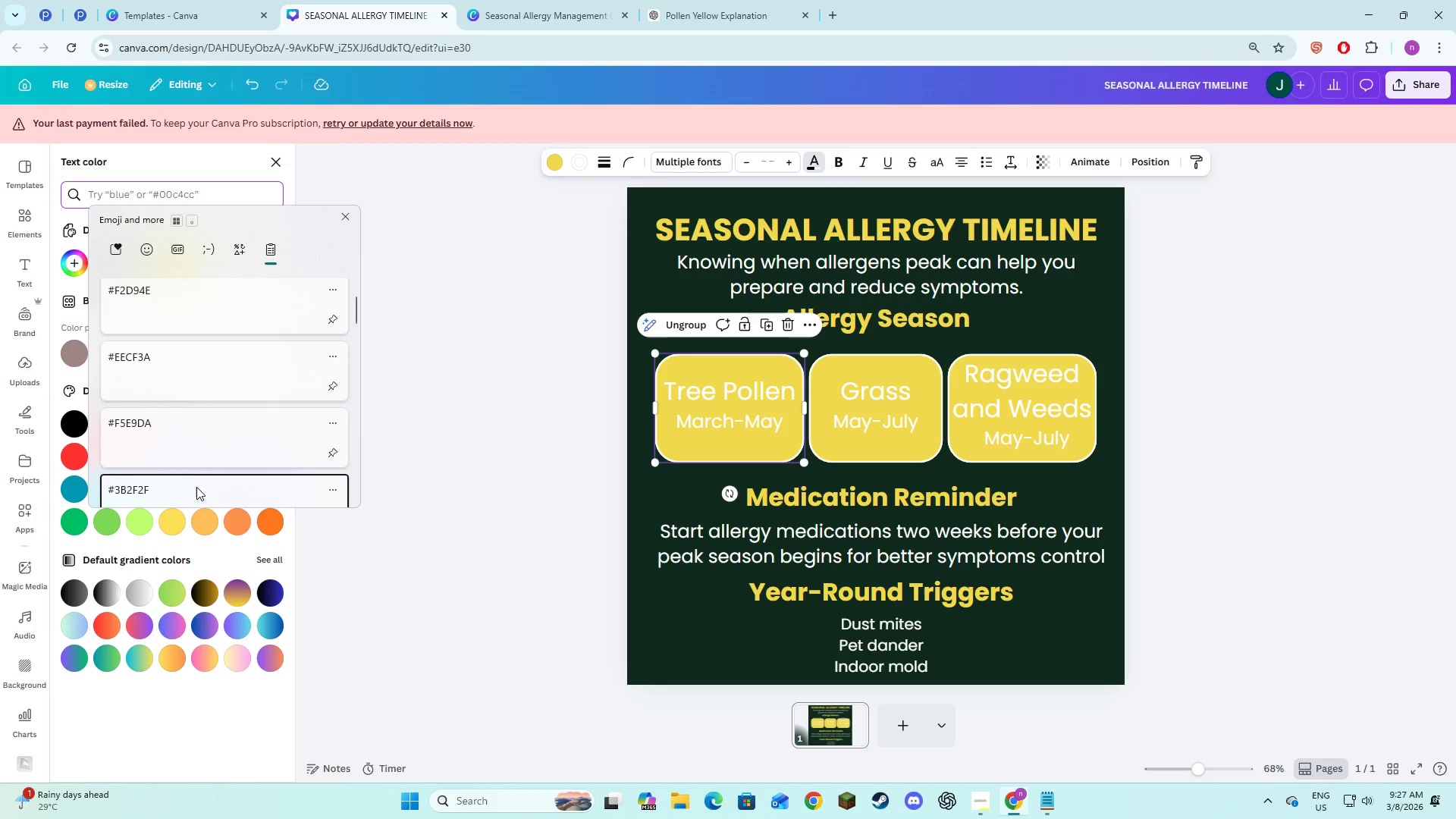 
key(Control+V)
 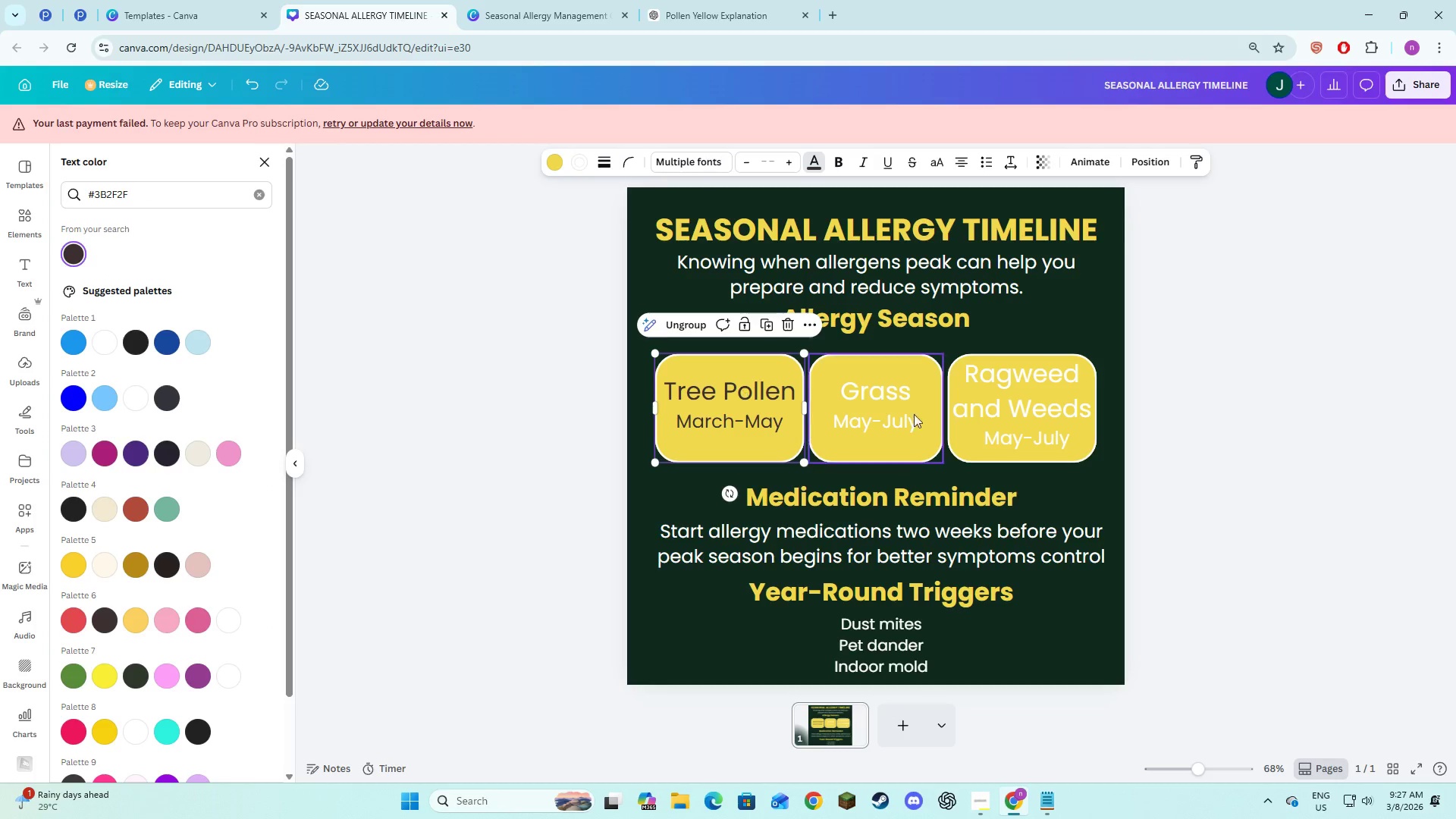 
left_click([894, 414])
 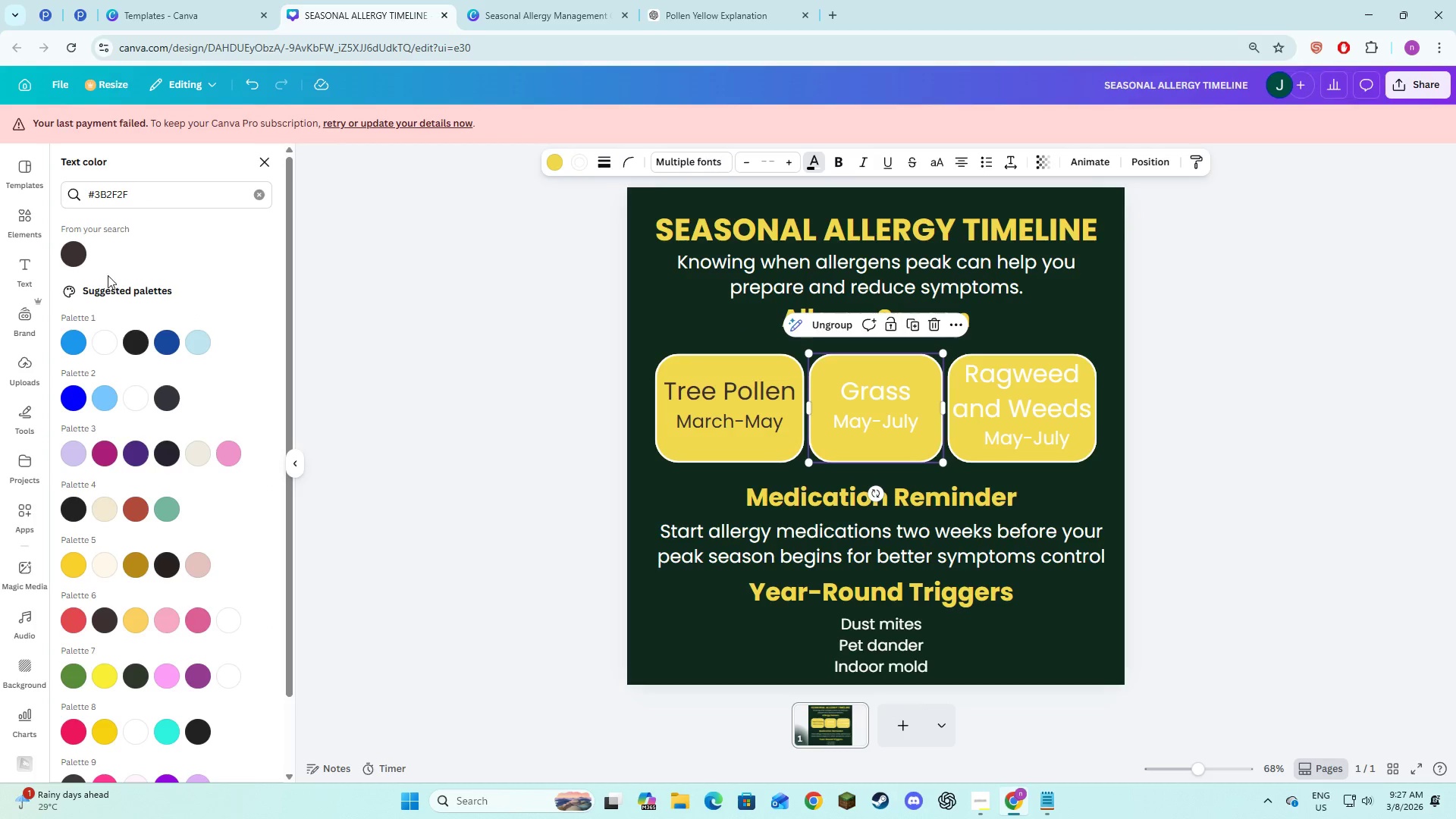 
left_click([84, 258])
 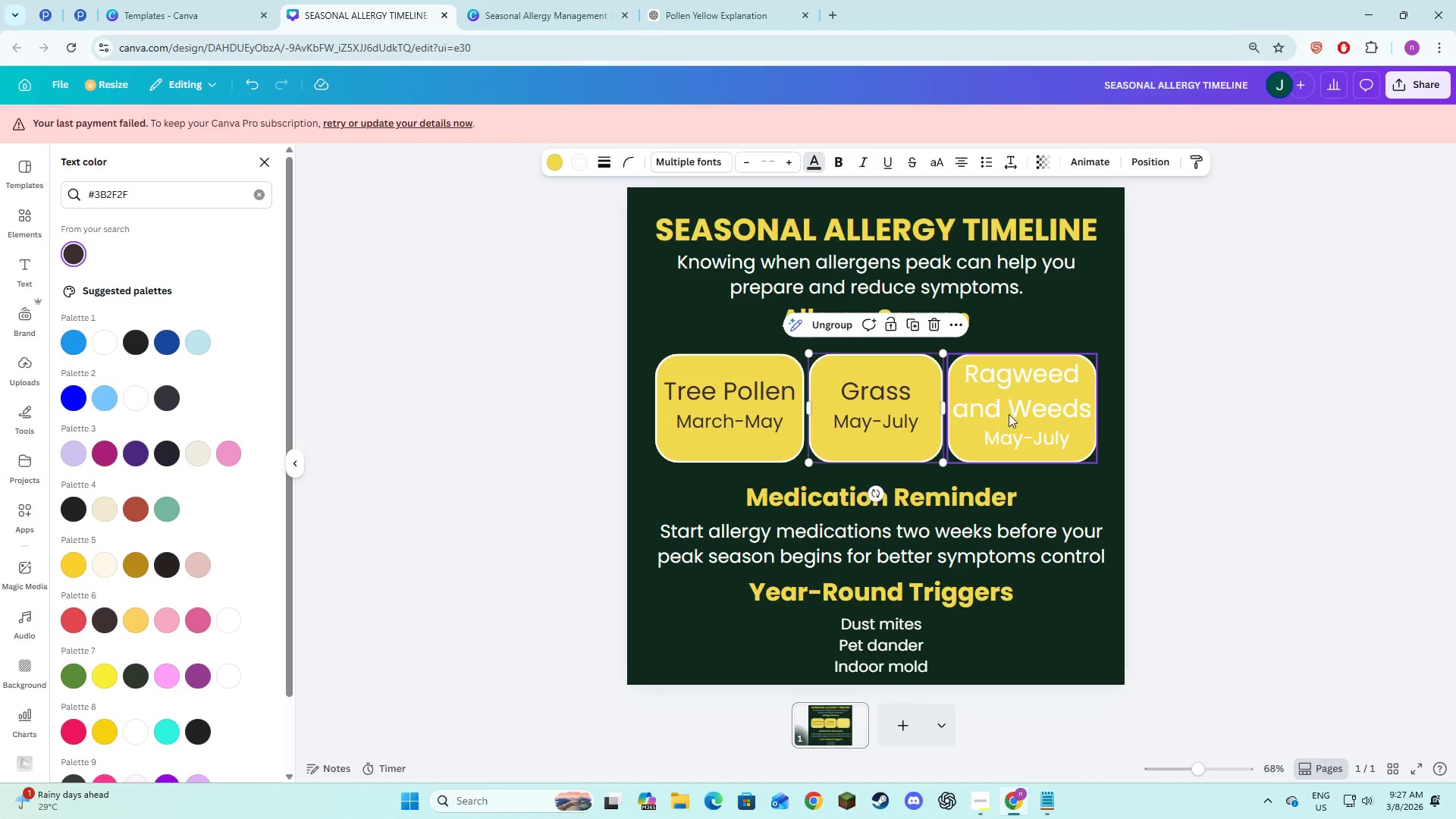 
left_click([1026, 410])
 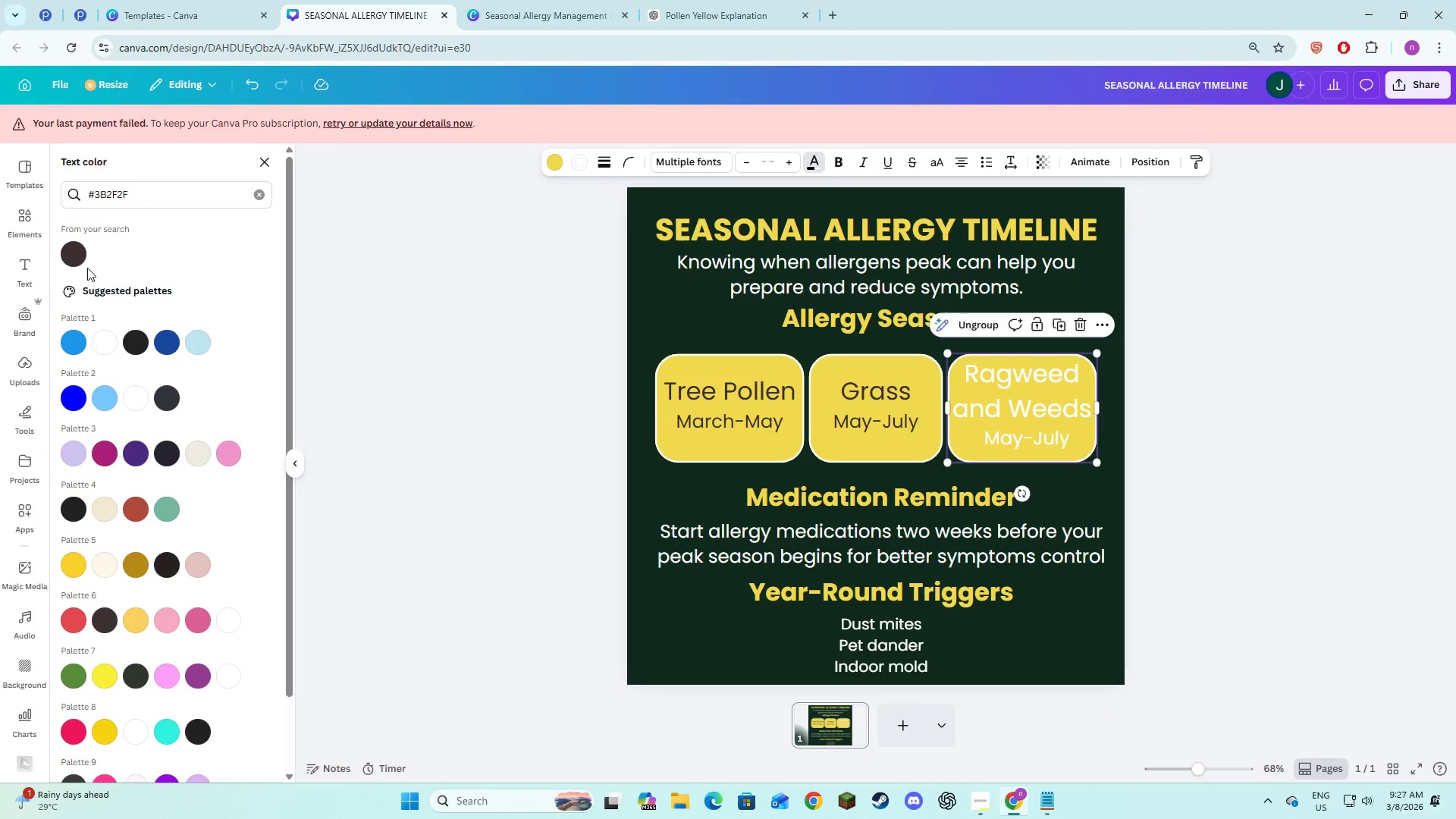 
left_click([77, 259])
 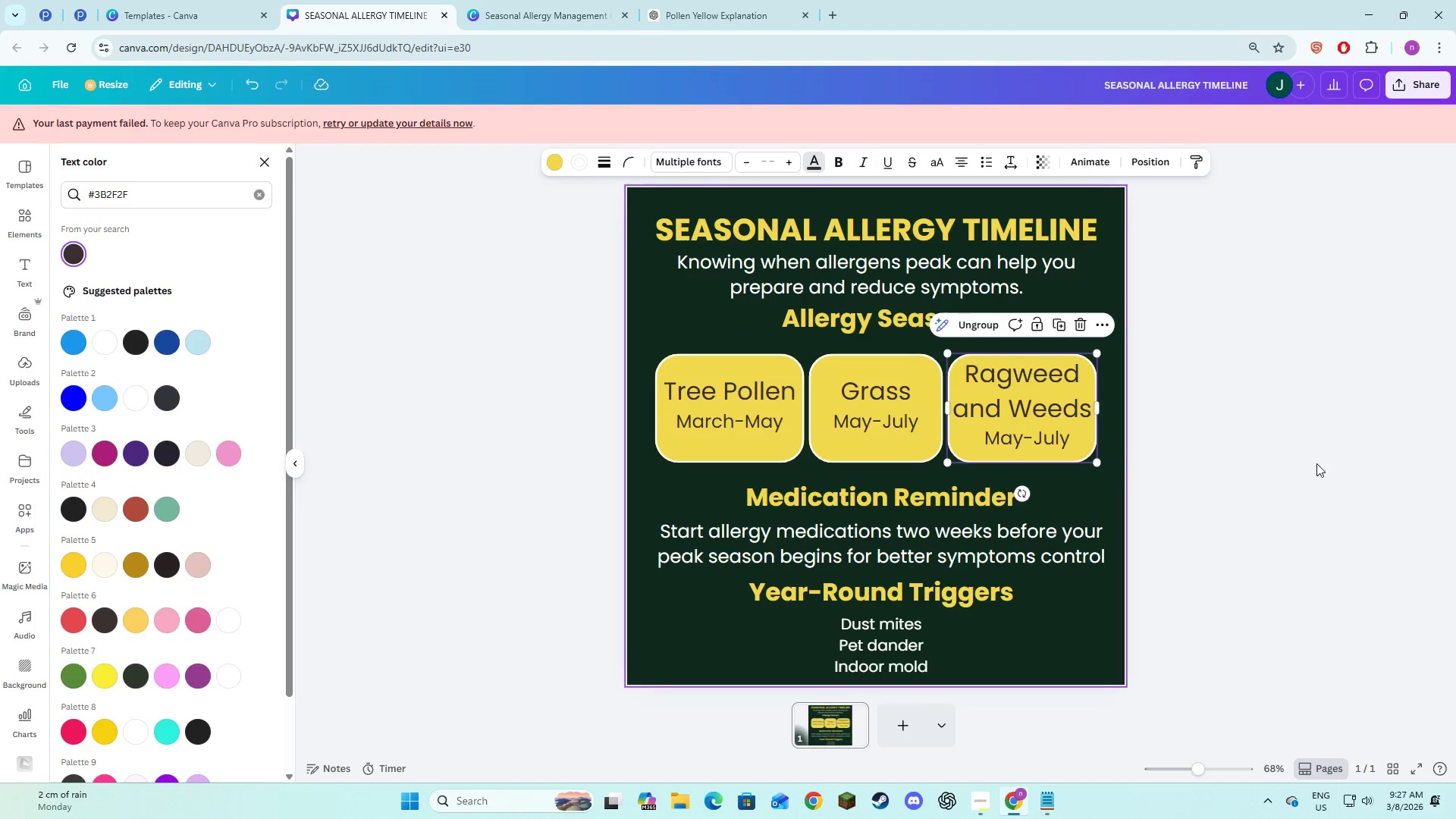 
left_click([1316, 463])
 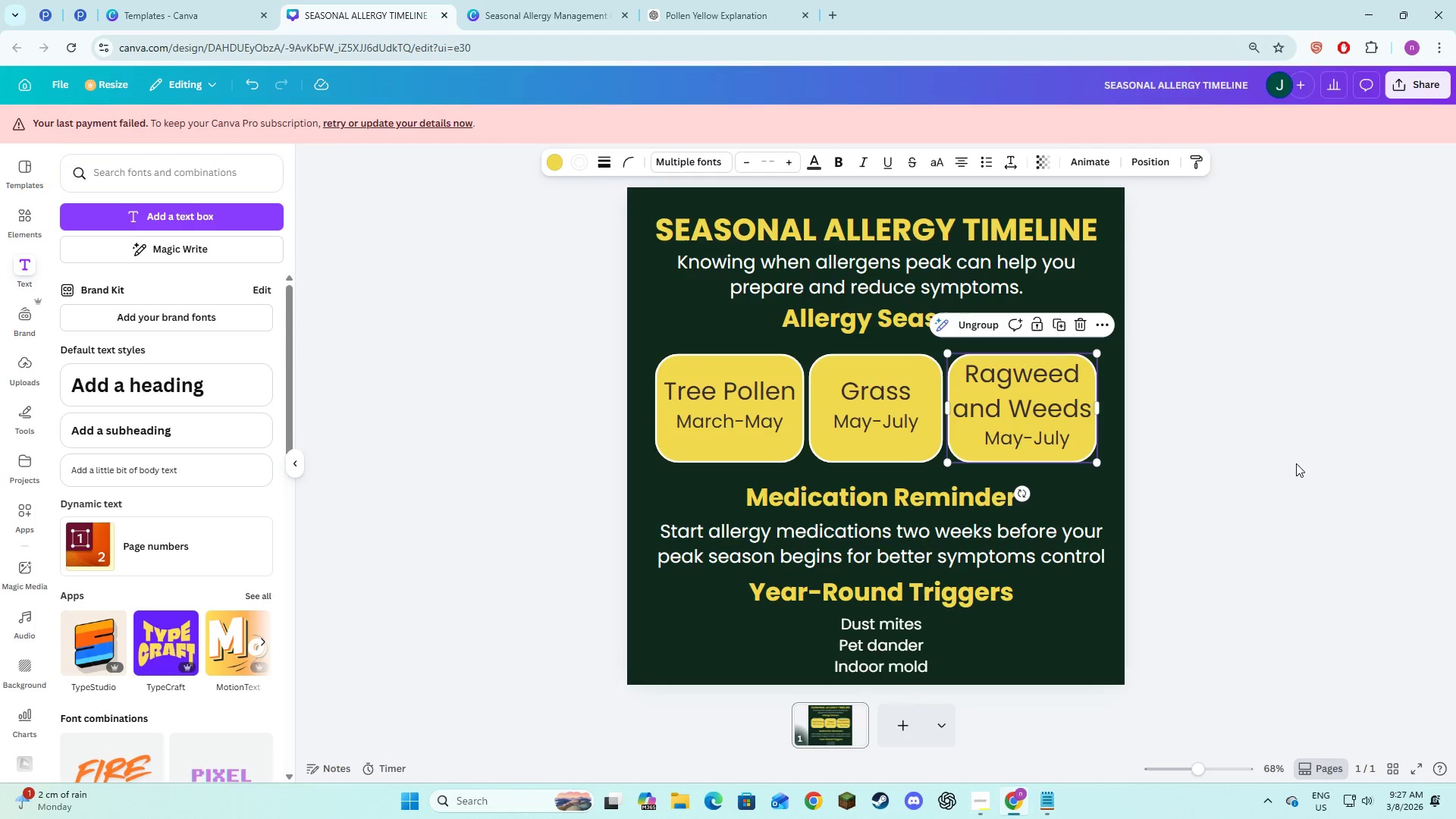 
key(Alt+AltLeft)
 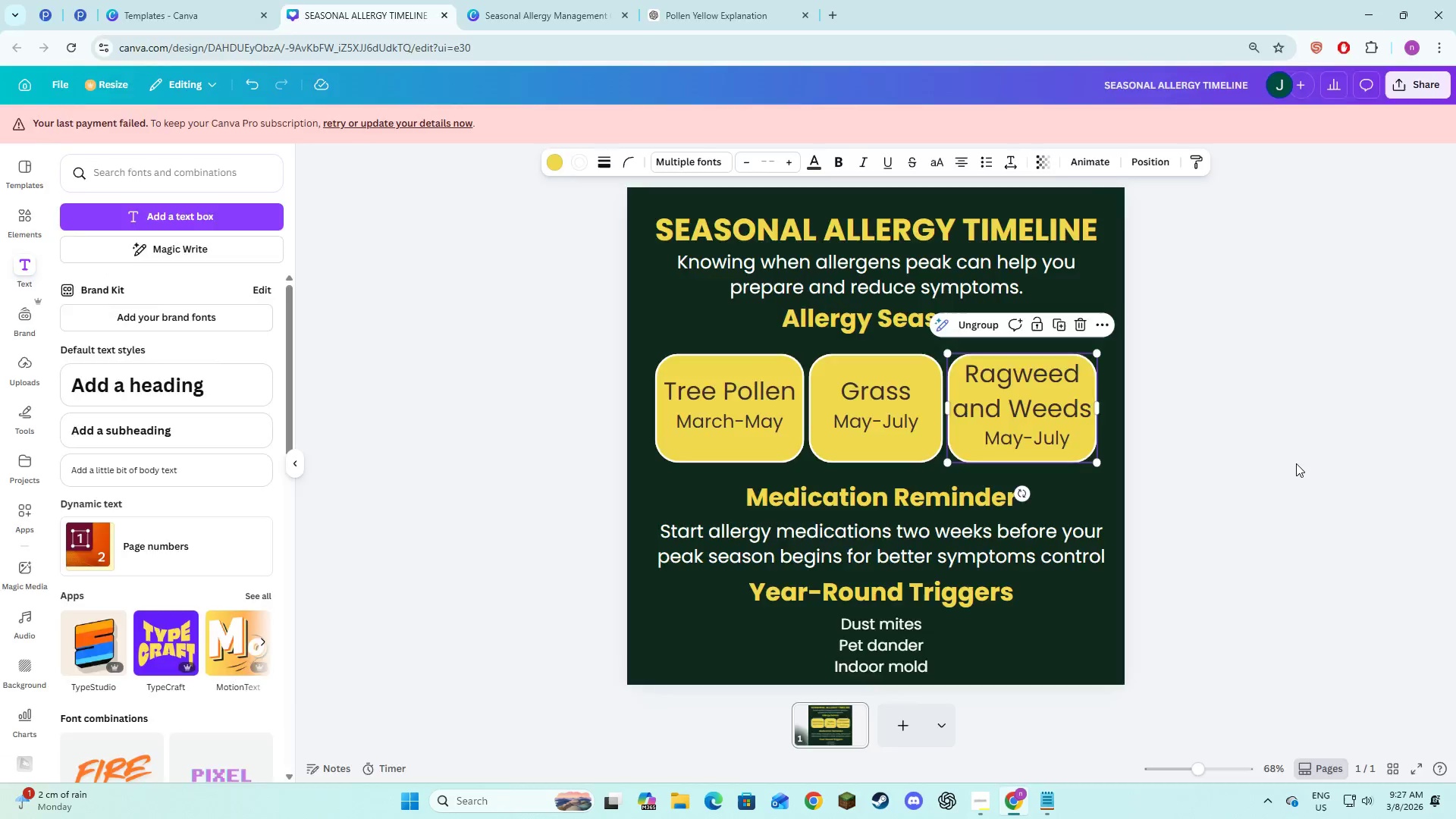 
key(Alt+Tab)